 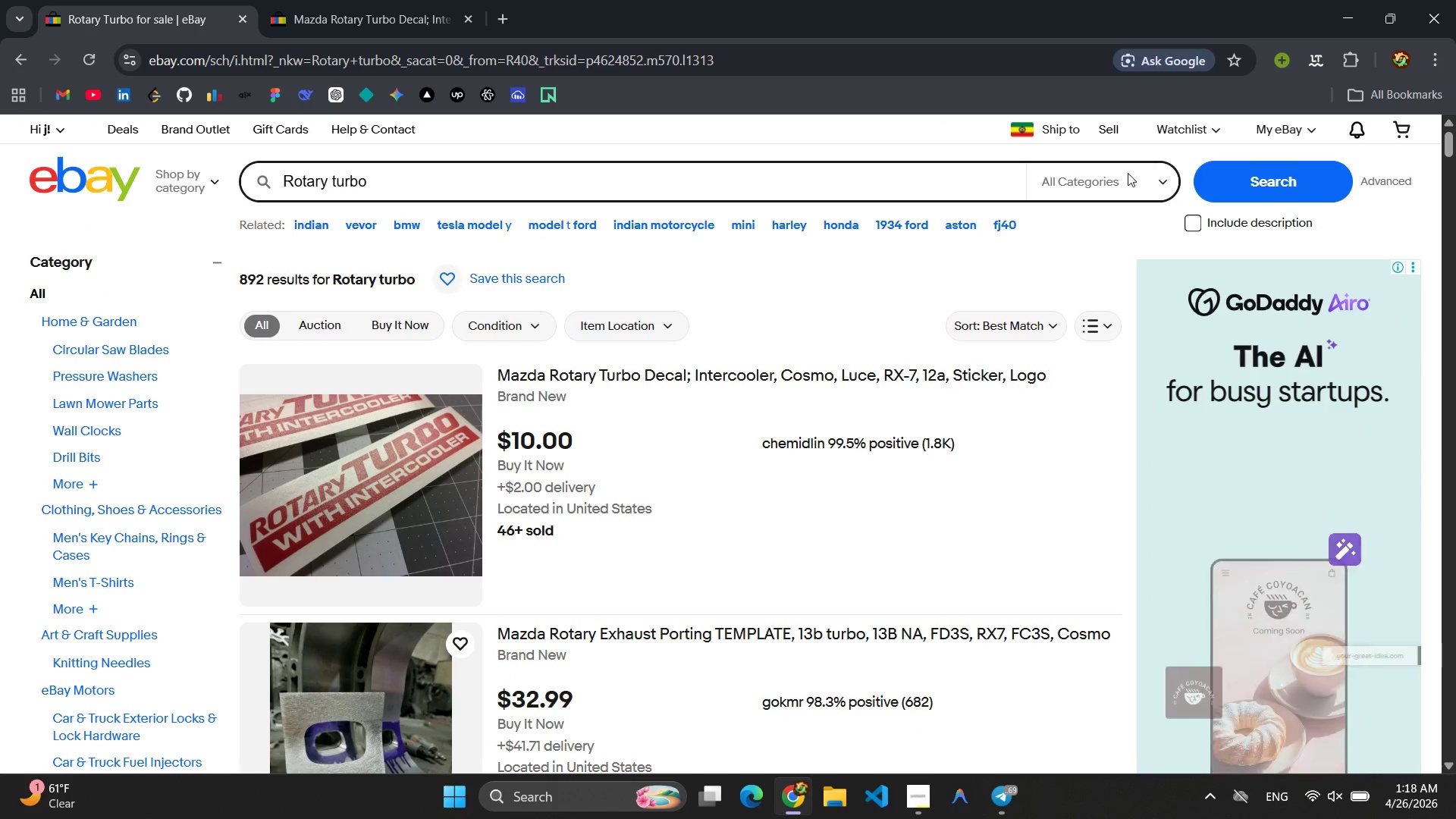 
left_click([1122, 131])
 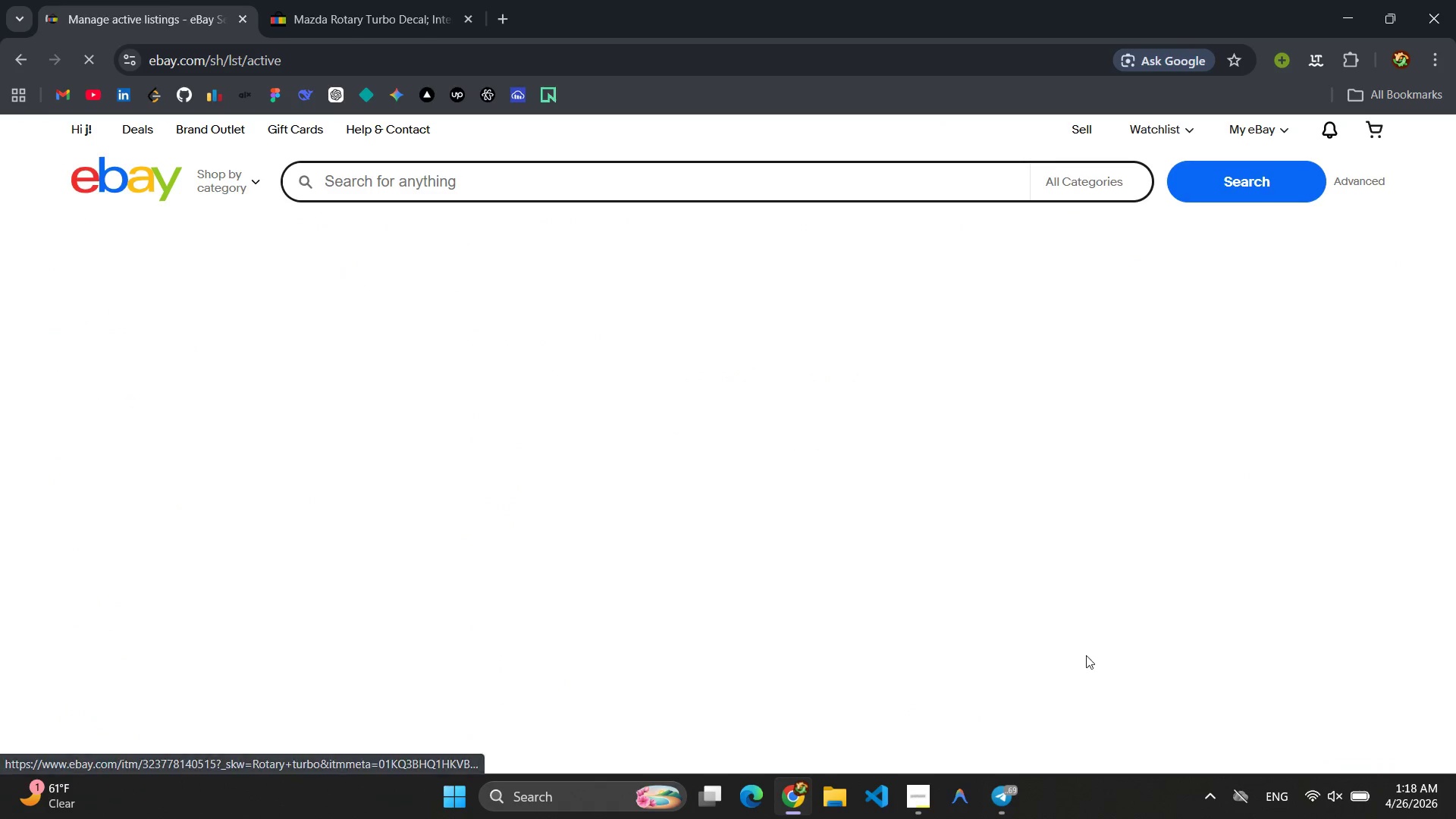 
left_click([1008, 808])
 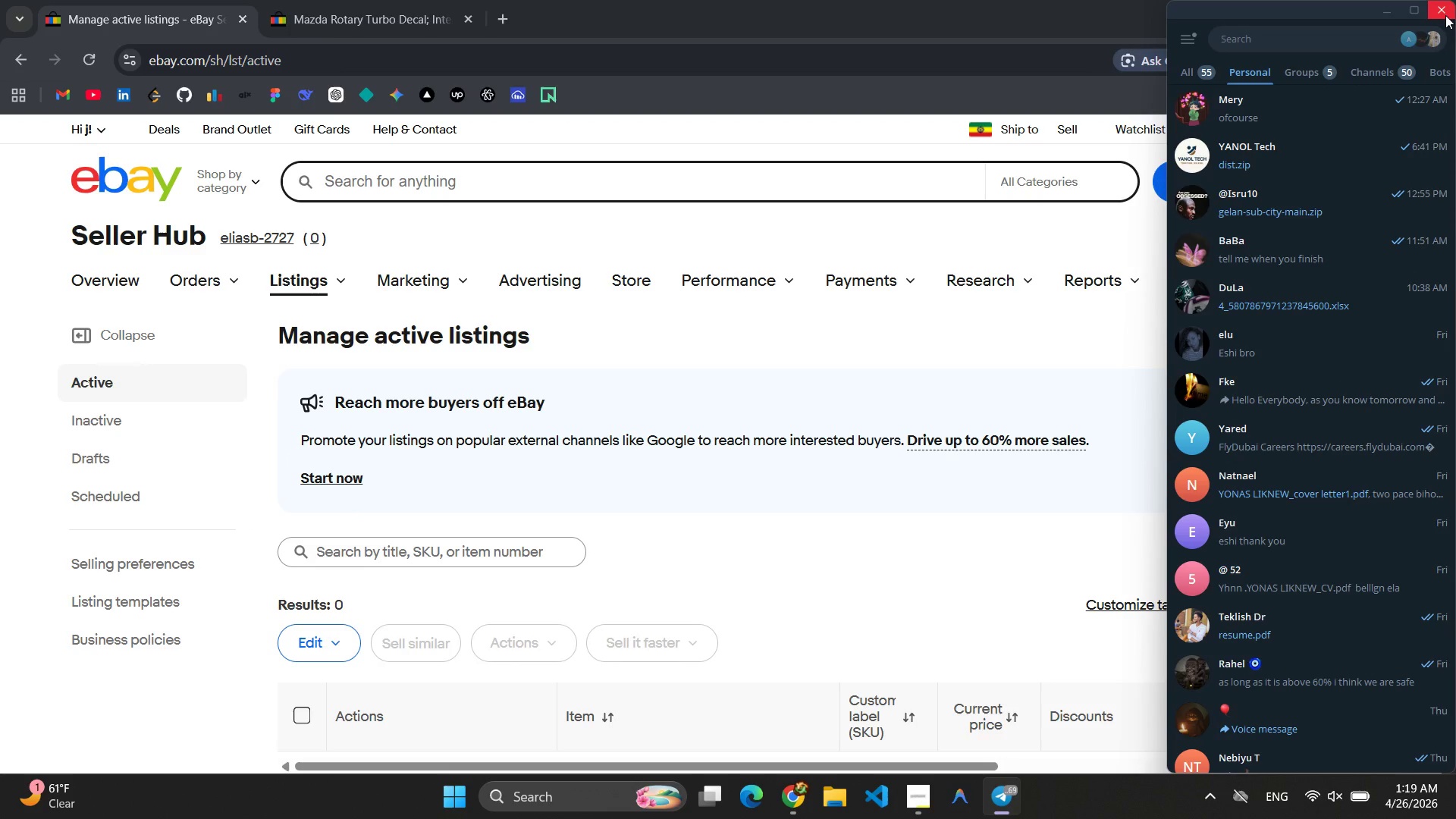 
left_click([1445, 15])
 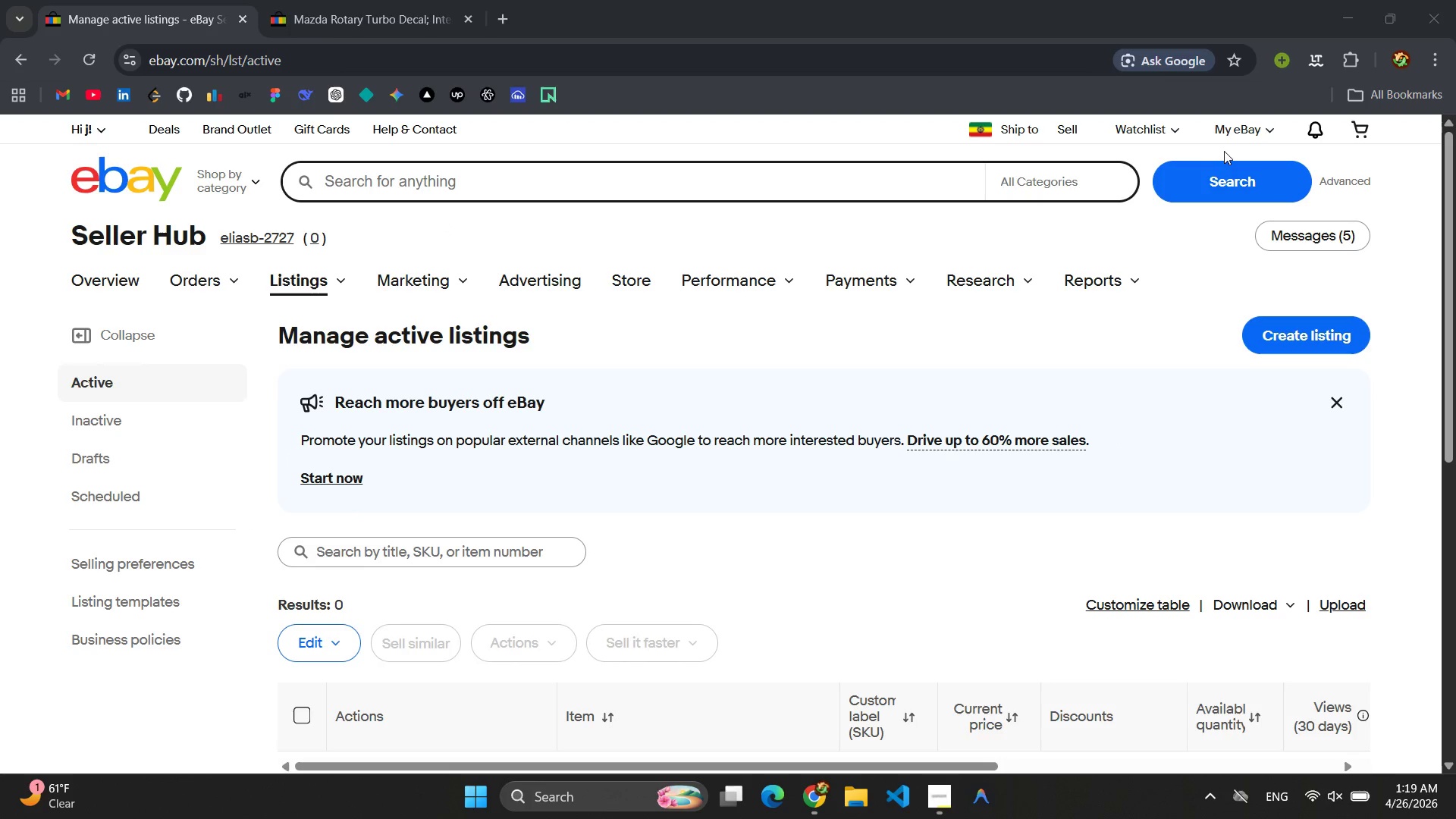 
left_click([1073, 133])
 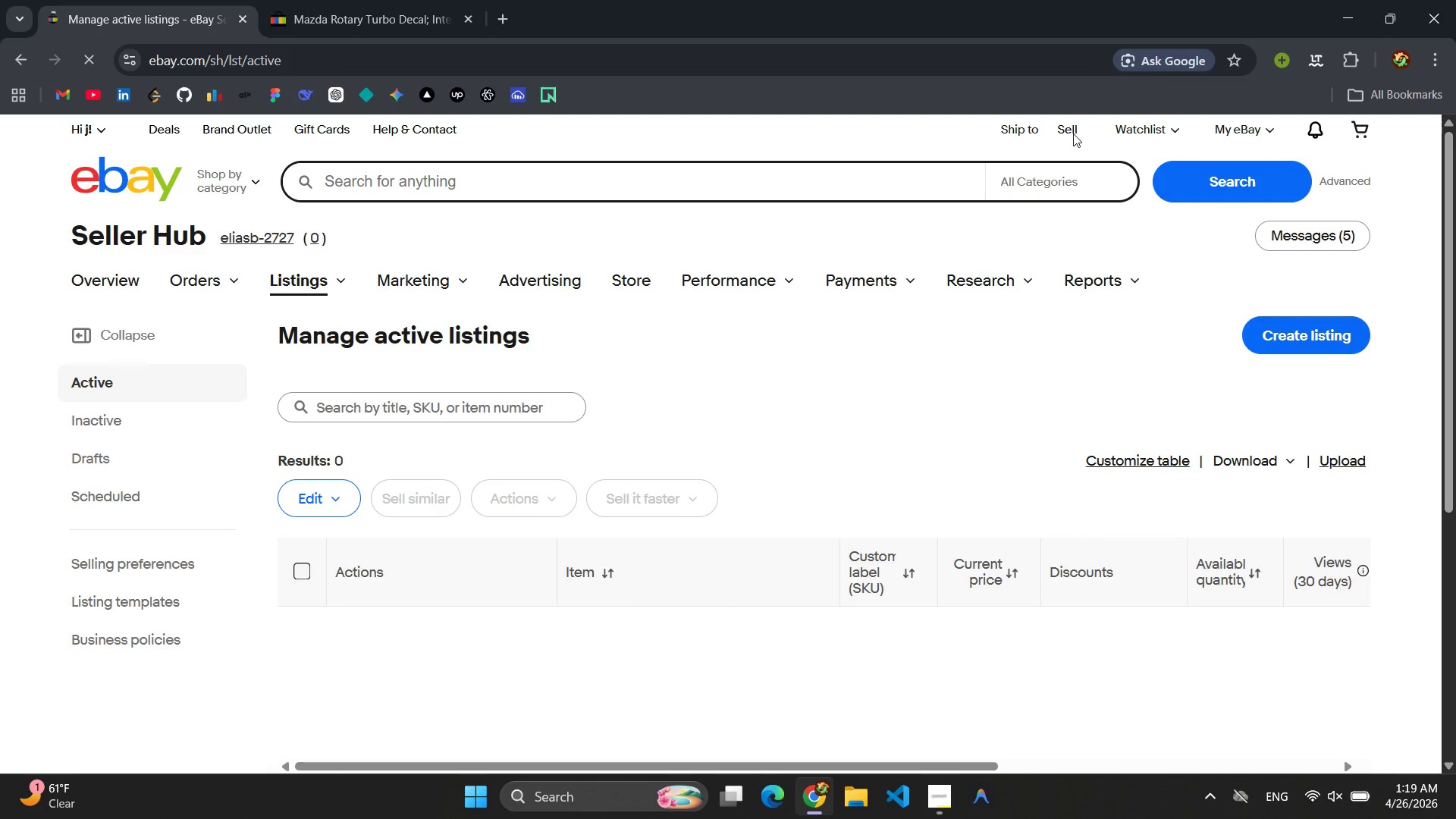 
scroll: coordinate [715, 326], scroll_direction: down, amount: 4.0
 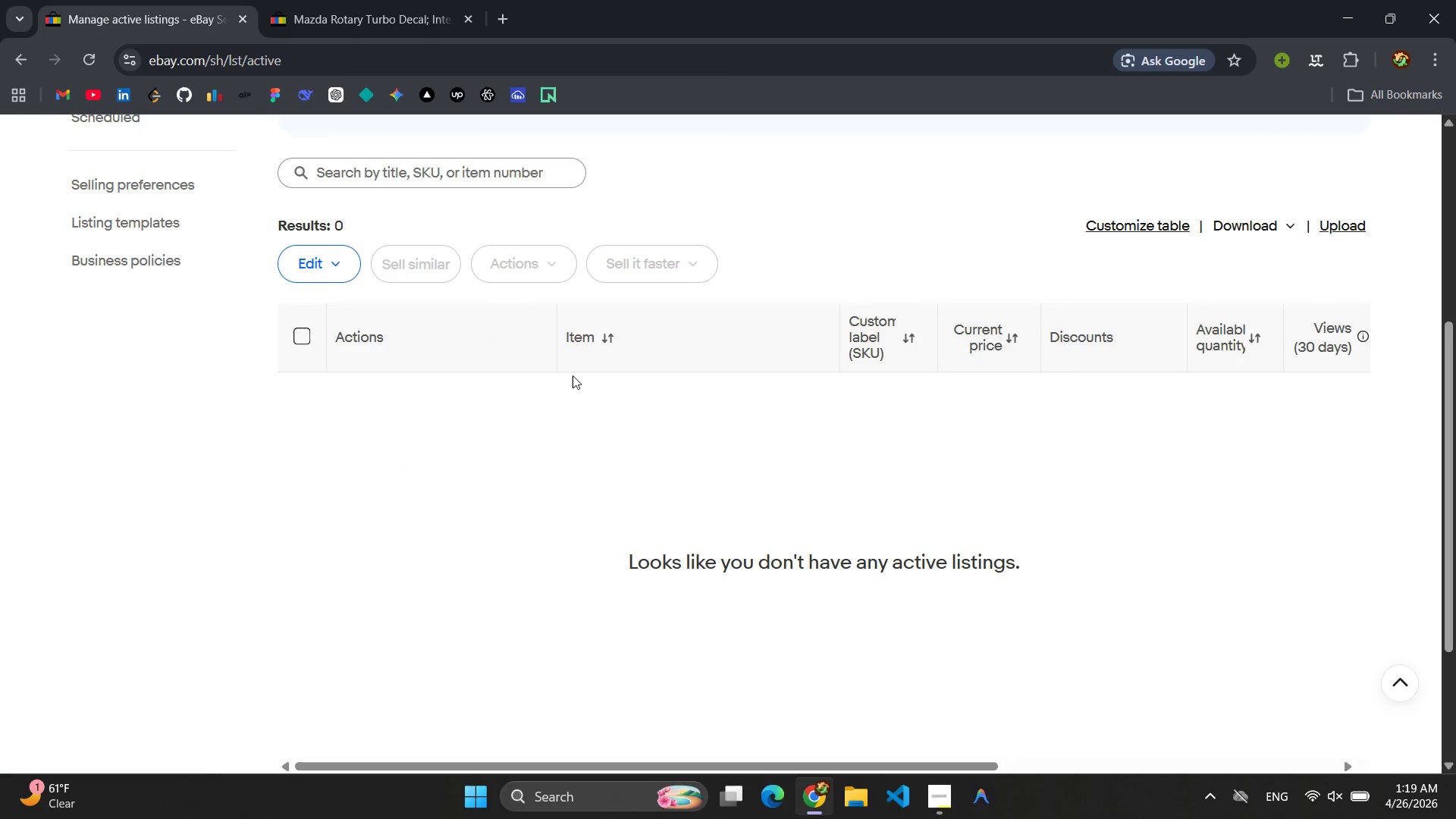 
scroll: coordinate [1353, 204], scroll_direction: up, amount: 4.0
 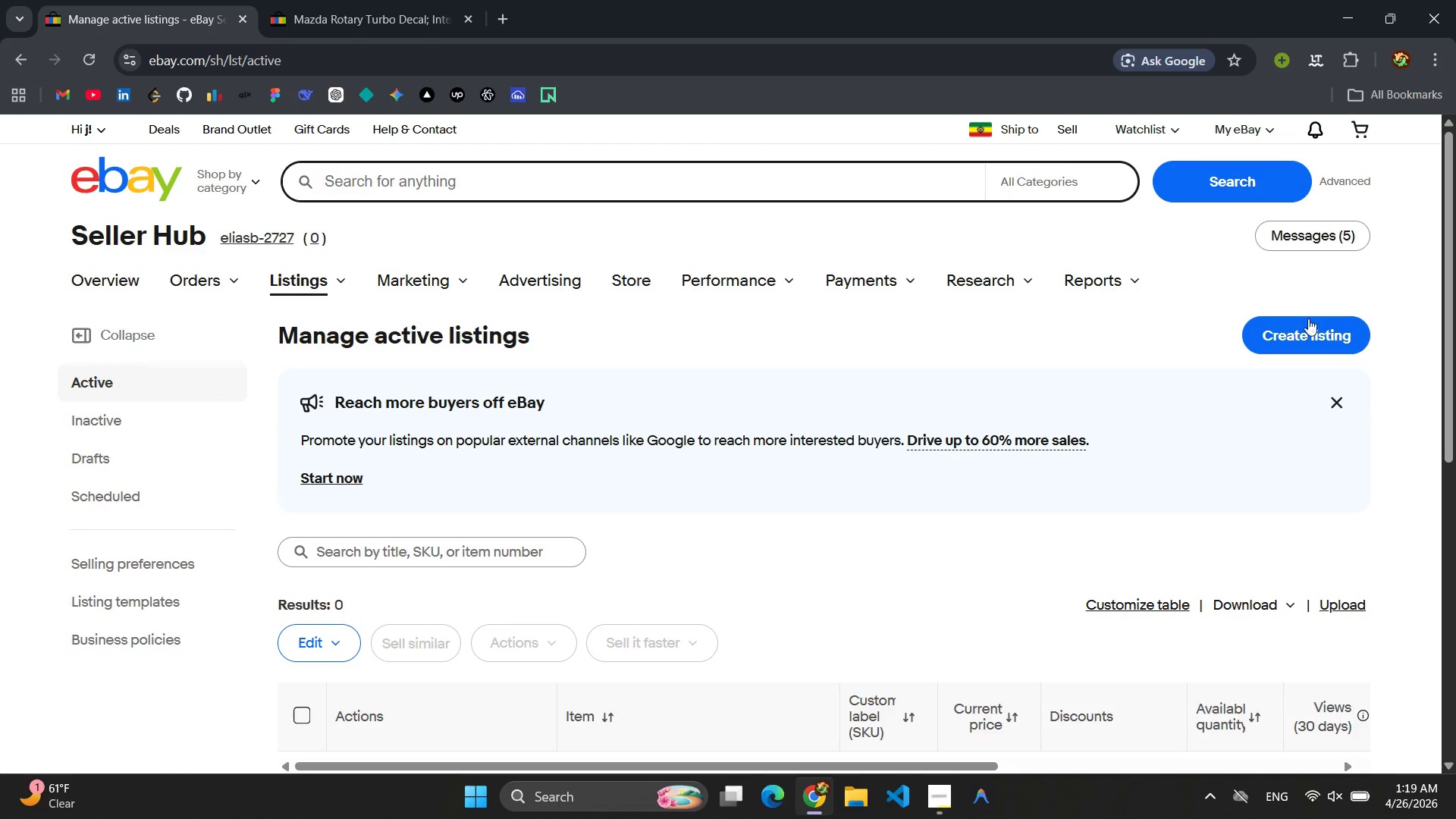 
left_click([1309, 332])
 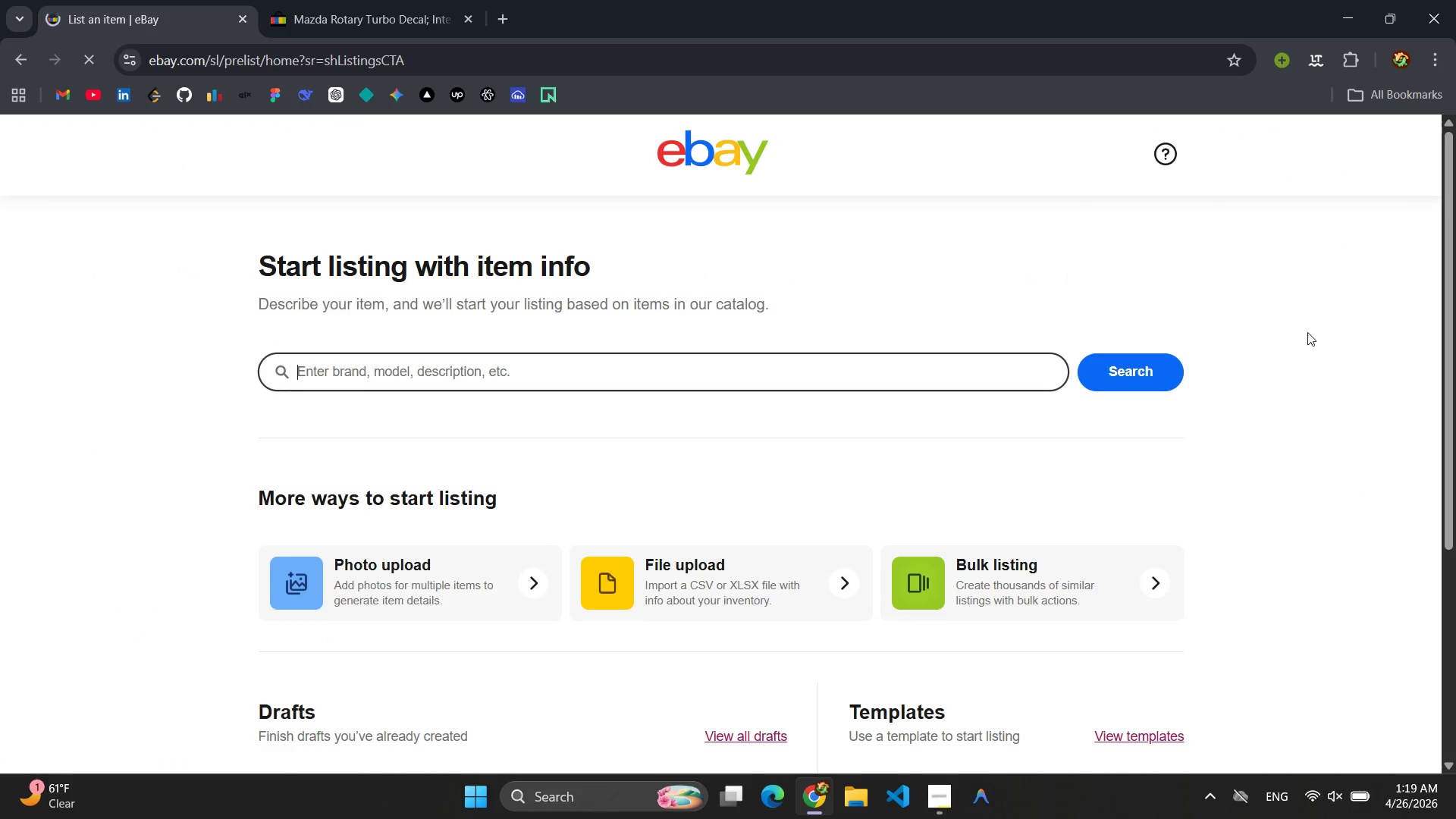 
scroll: coordinate [515, 215], scroll_direction: down, amount: 6.0
 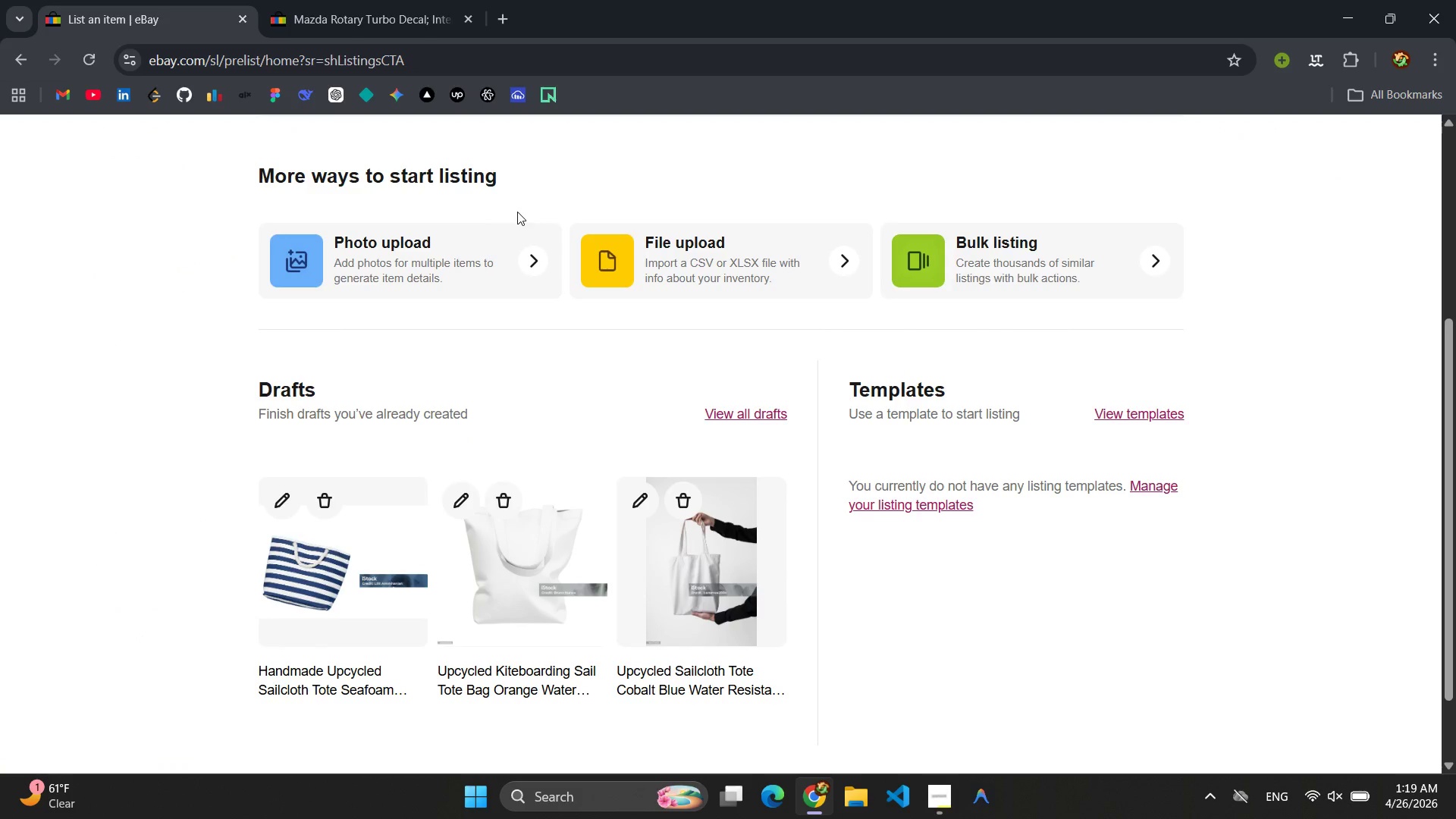 
scroll: coordinate [521, 209], scroll_direction: up, amount: 3.0
 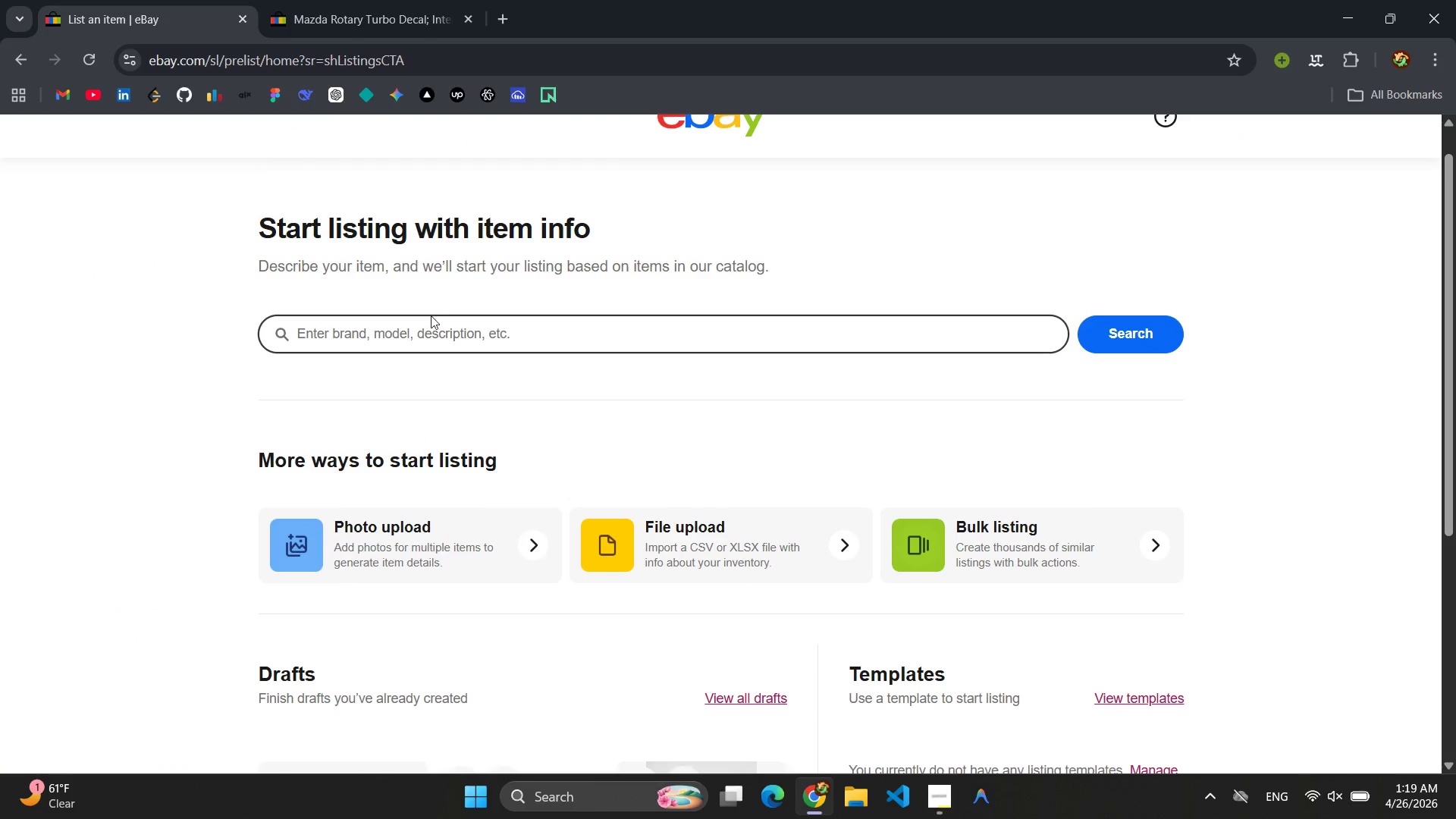 
left_click([428, 322])
 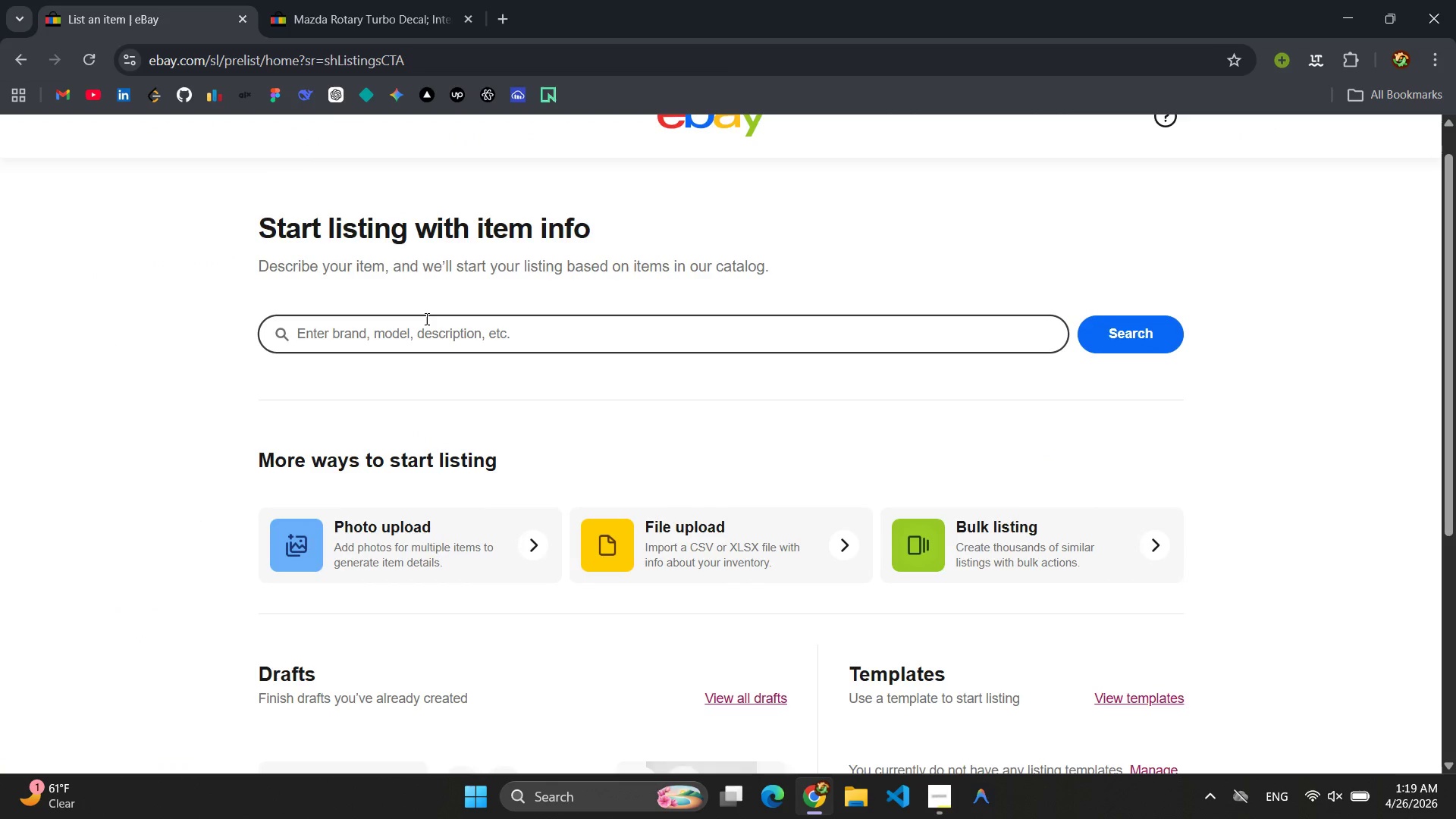 
type(Refubri)
key(Backspace)
key(Backspace)
key(Backspace)
type(rbished Rotarry Tub)
key(Backspace)
type(rbo Noxz)
key(Backspace)
key(Backspace)
type(zzle 2.0 H)
key(Backspace)
type(GPM 2000P)
key(Backspace)
type( PSI /)
key(Backspace)
type(1/4" QC Pressio)
key(Backspace)
key(Backspace)
type(ure Washer Professionalss)
key(Backspace)
key(Backspace)
key(Backspace)
key(Backspace)
key(Backspace)
key(Backspace)
 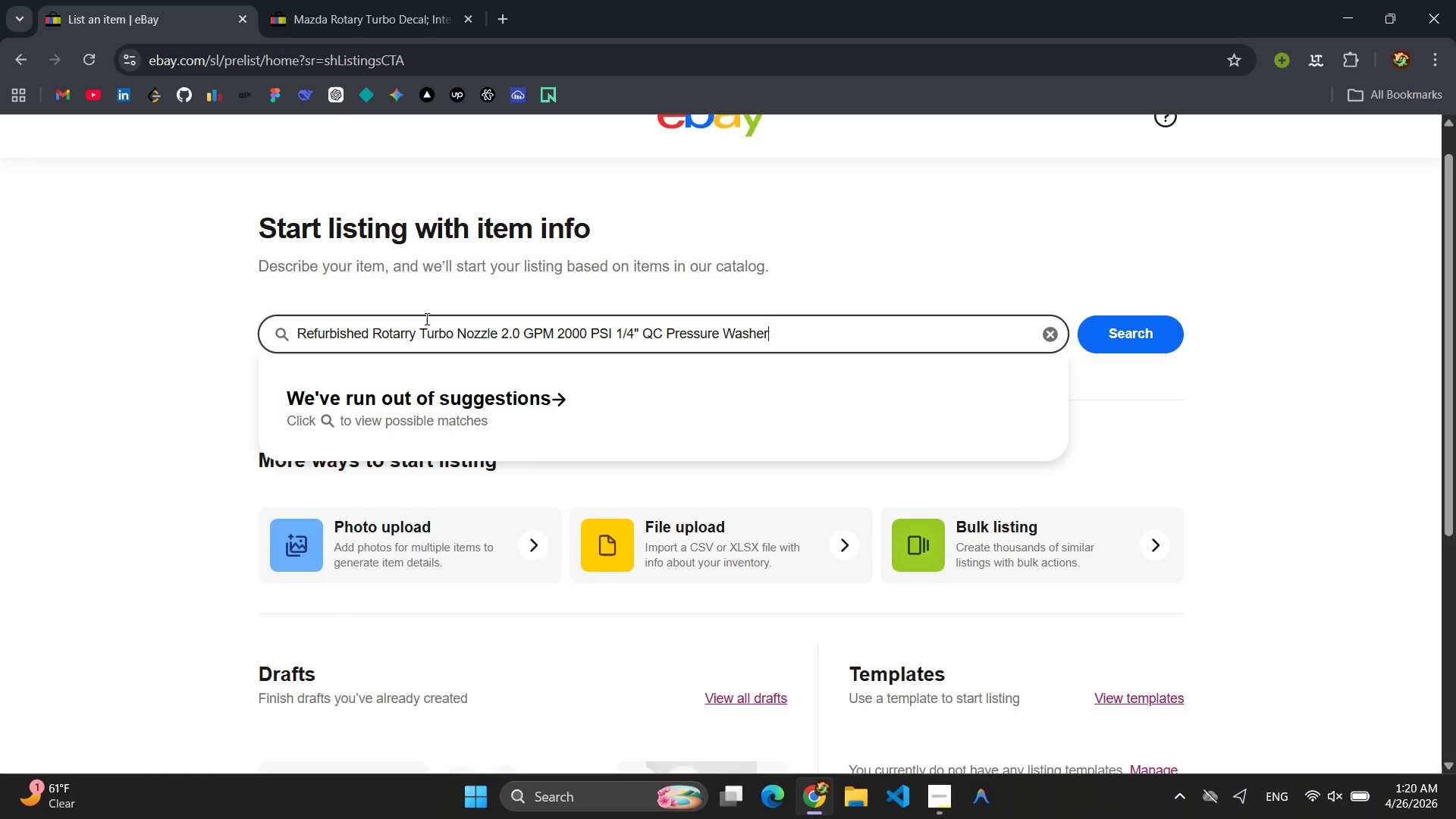 
left_click([1138, 327])
 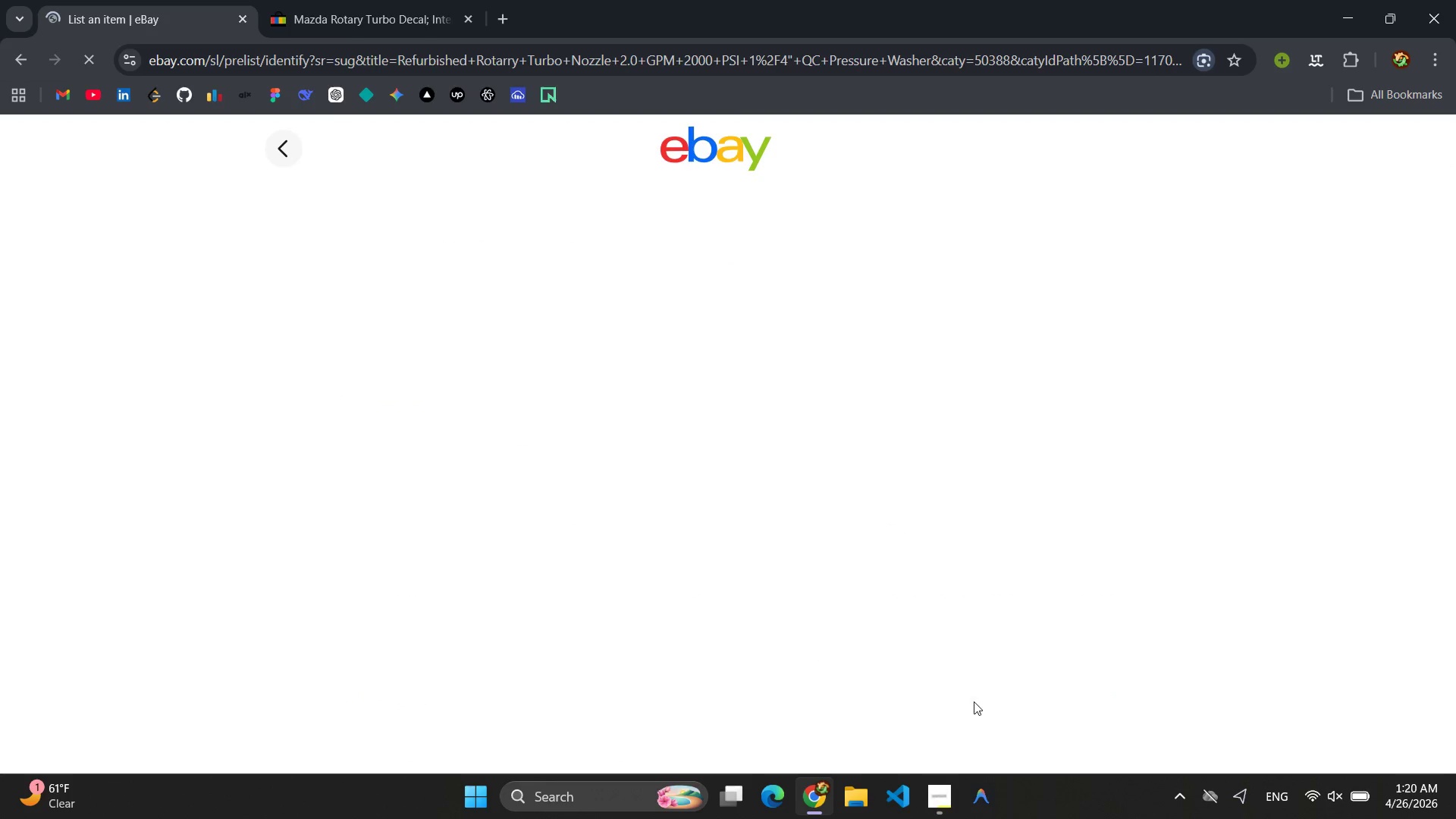 
left_click([924, 795])